 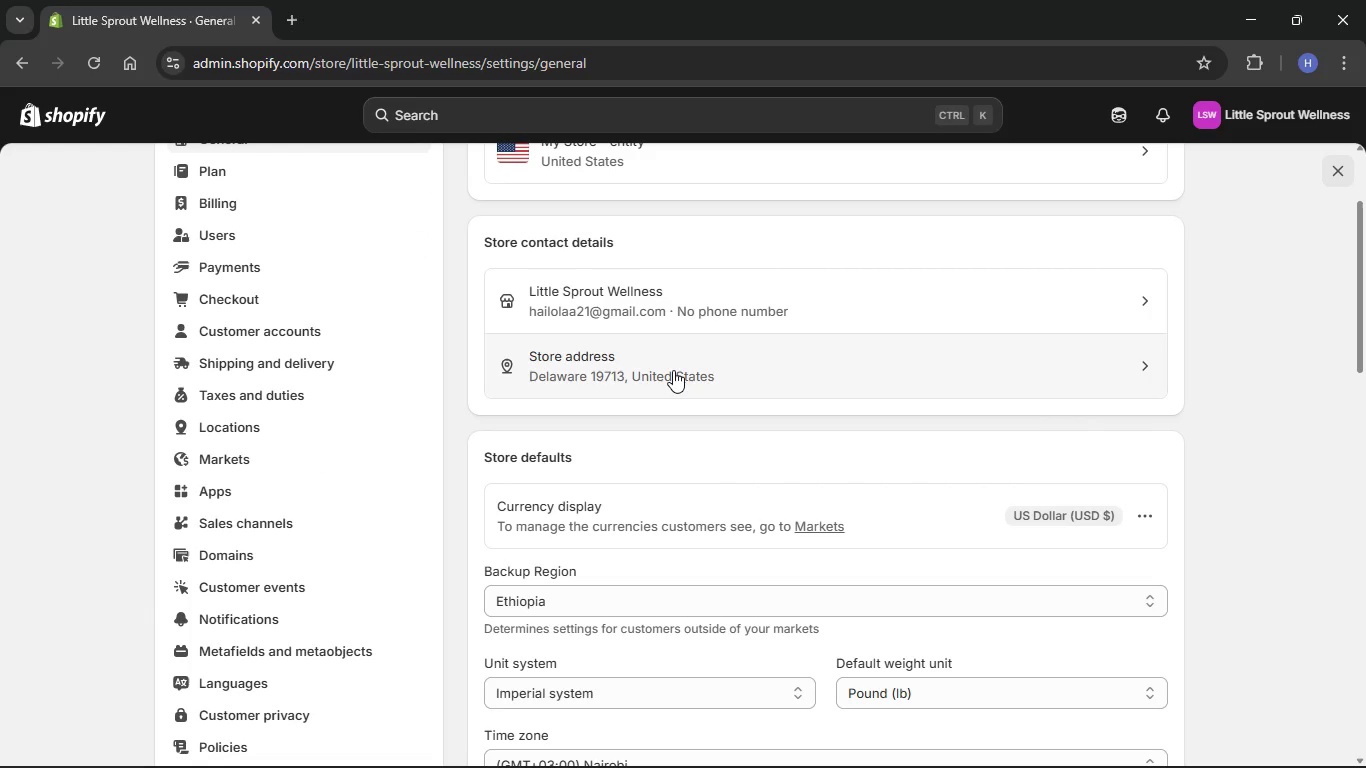 
scroll: coordinate [677, 367], scroll_direction: down, amount: 3.0
 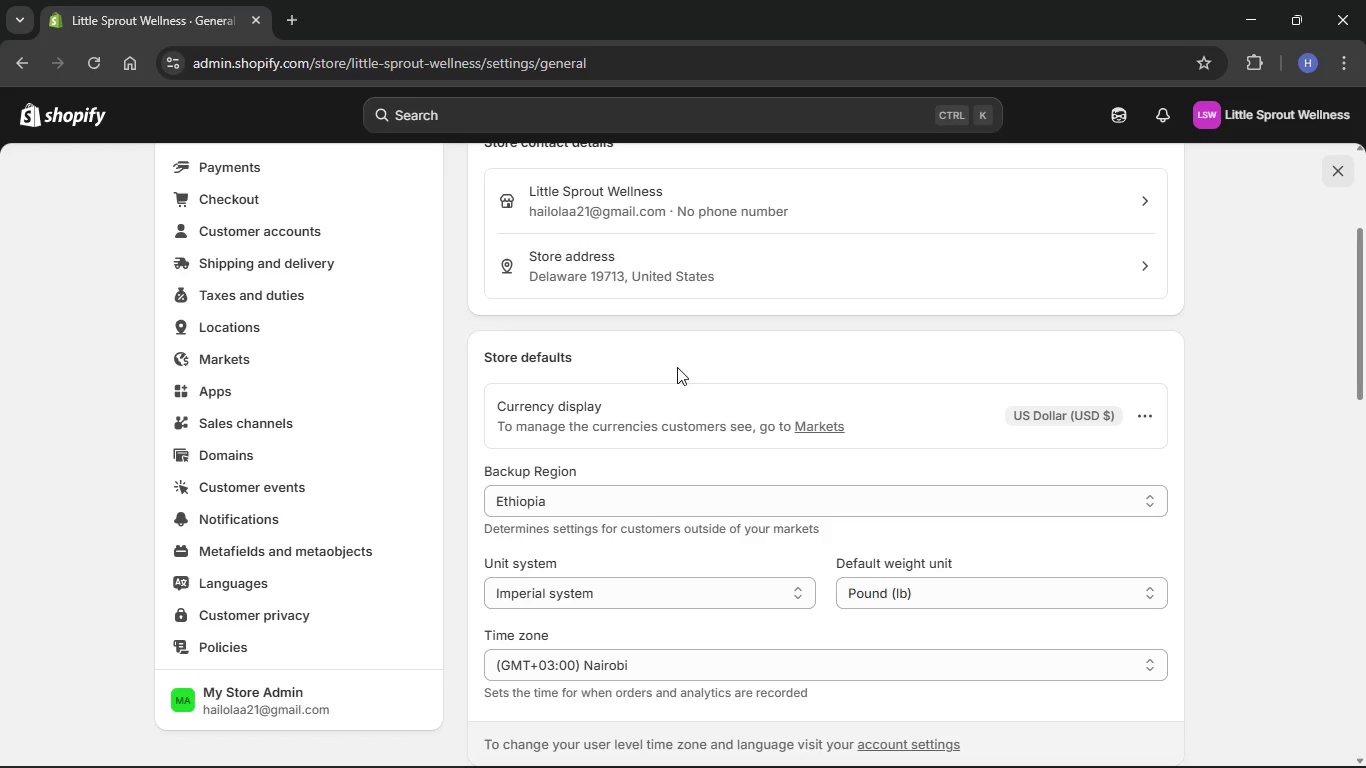 
scroll: coordinate [677, 367], scroll_direction: up, amount: 9.0
 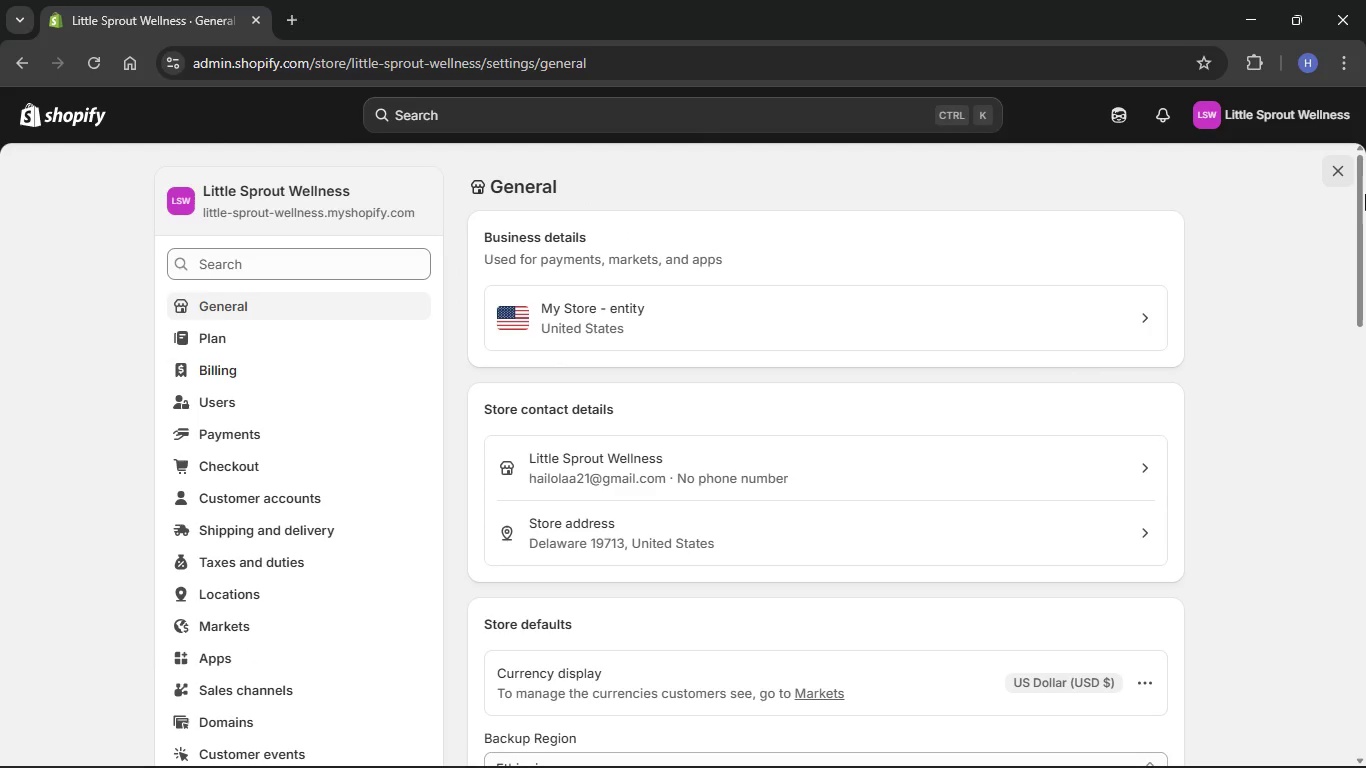 
left_click([1343, 171])
 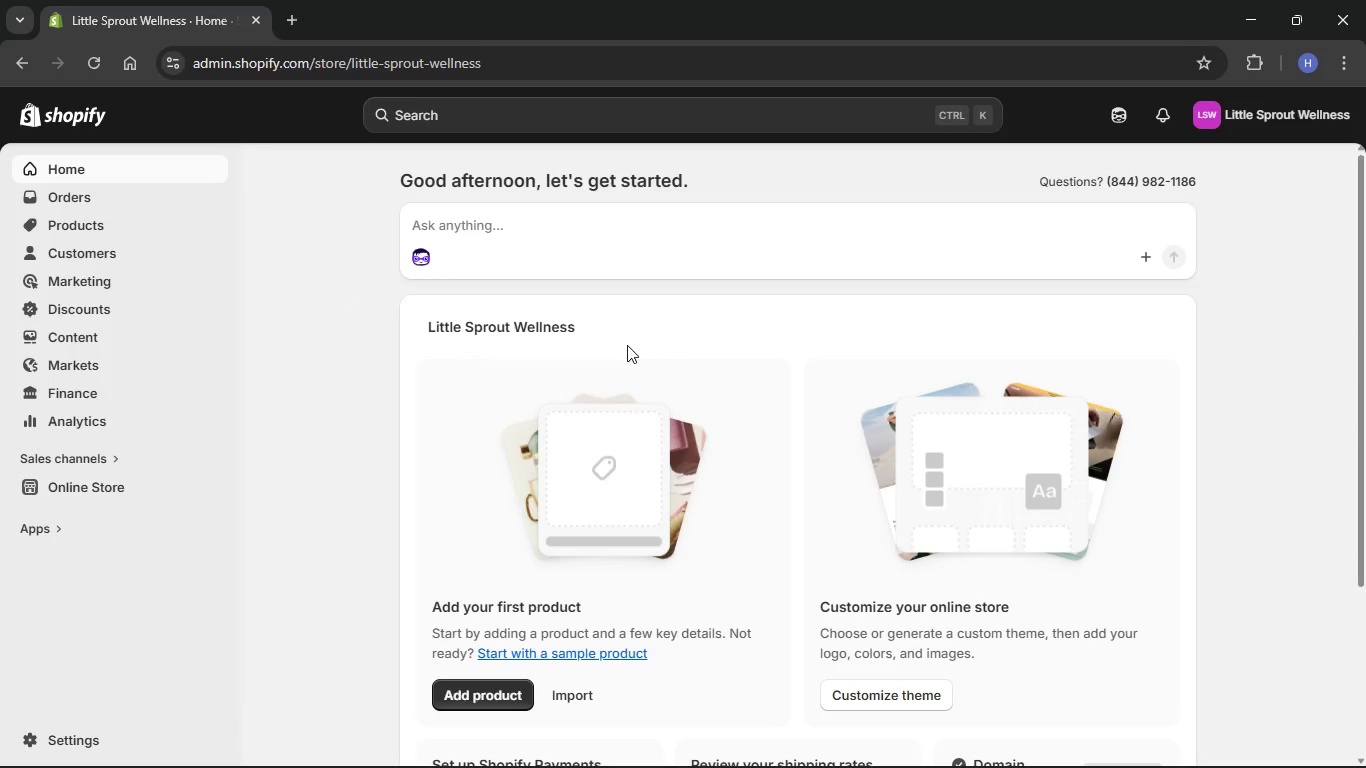 
scroll: coordinate [643, 343], scroll_direction: down, amount: 15.0
 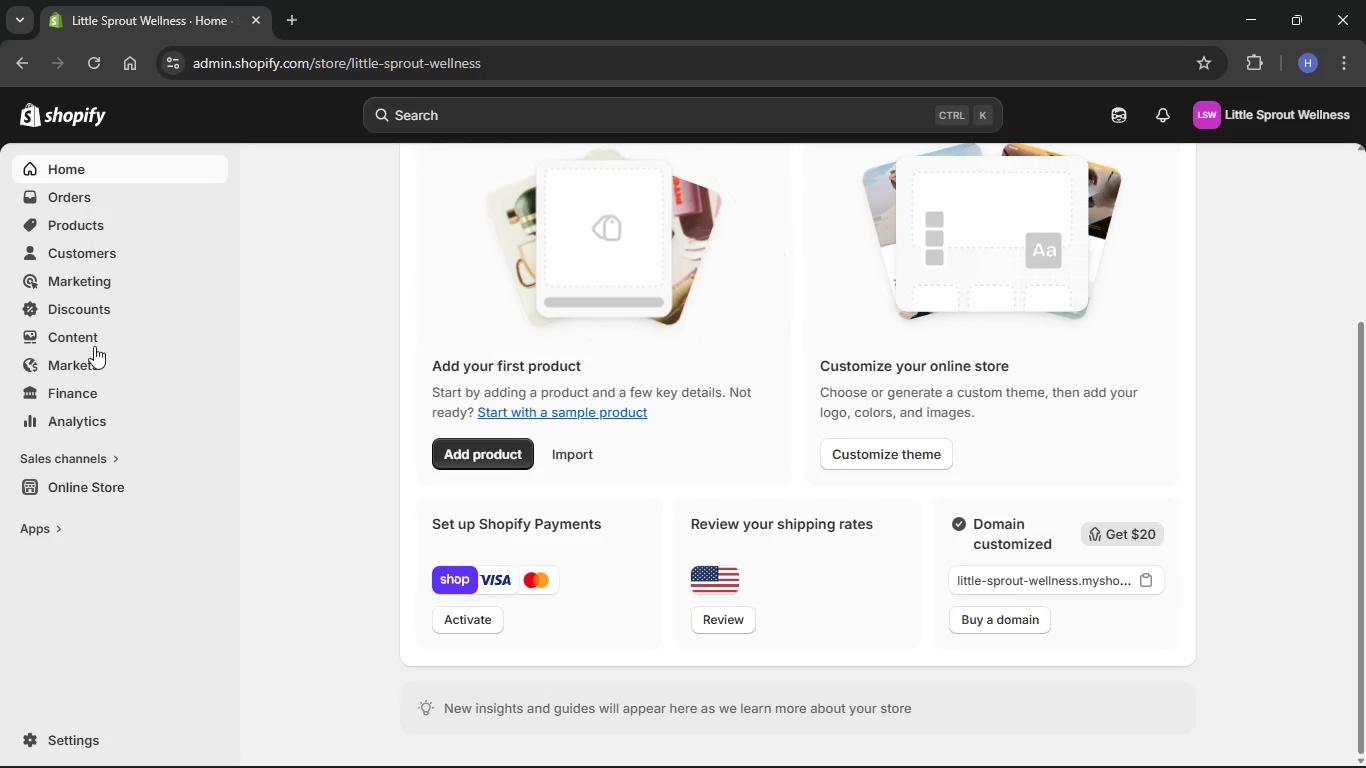 
scroll: coordinate [92, 344], scroll_direction: up, amount: 4.0
 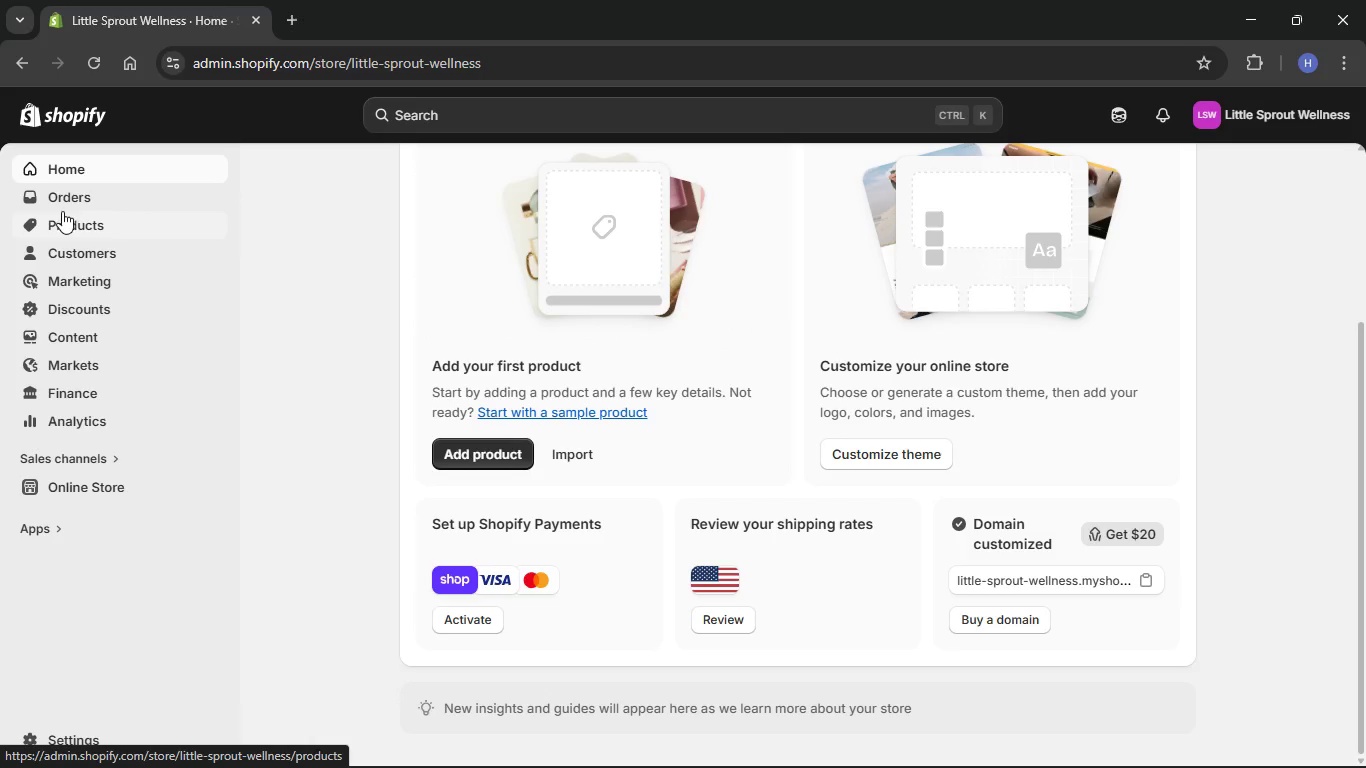 
left_click([51, 223])
 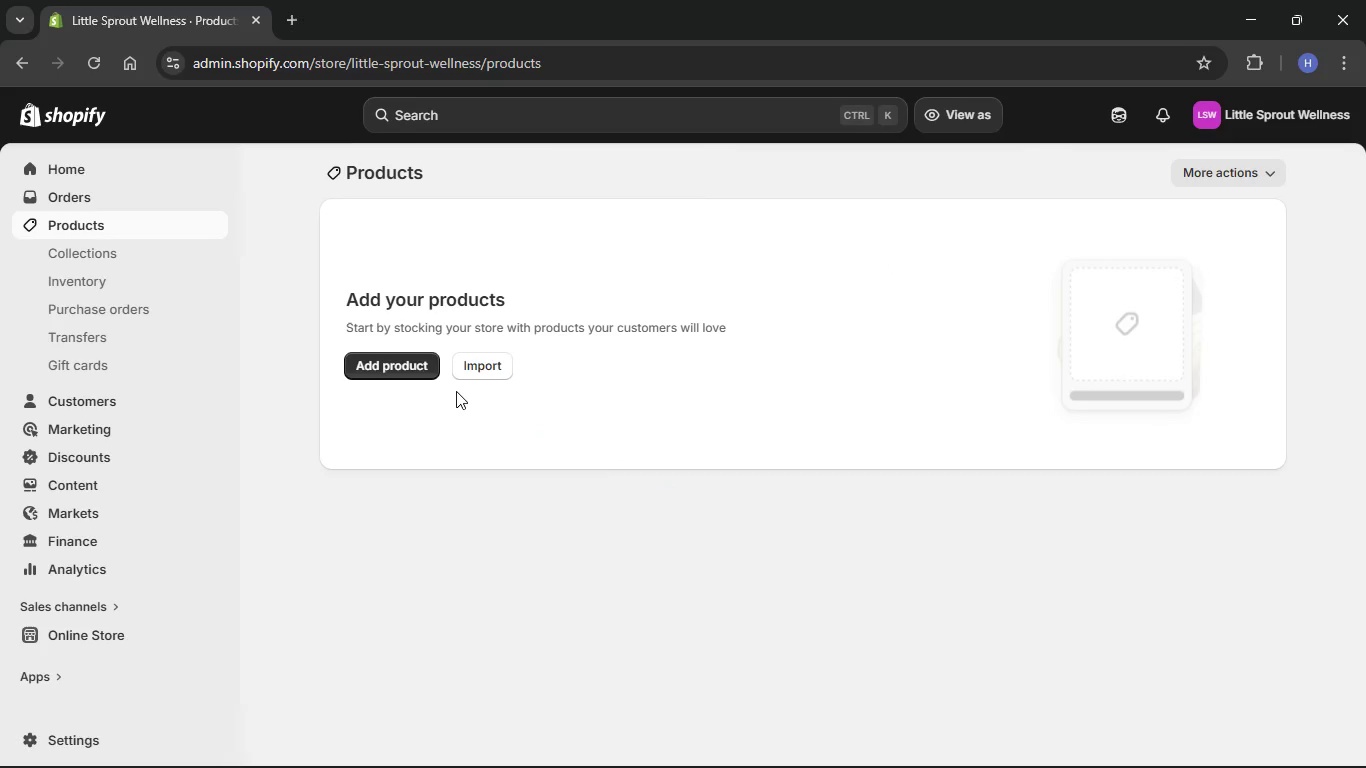 
left_click([372, 365])
 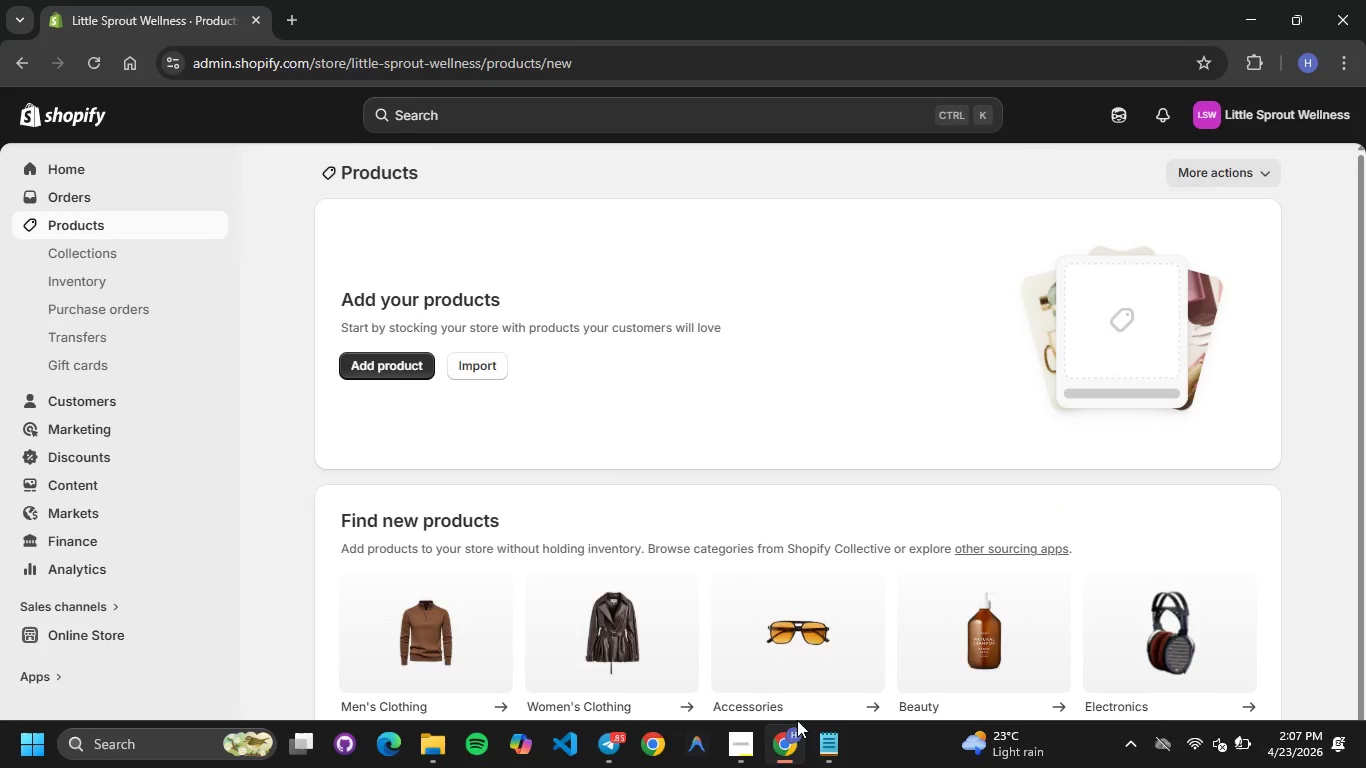 
left_click([745, 767])